 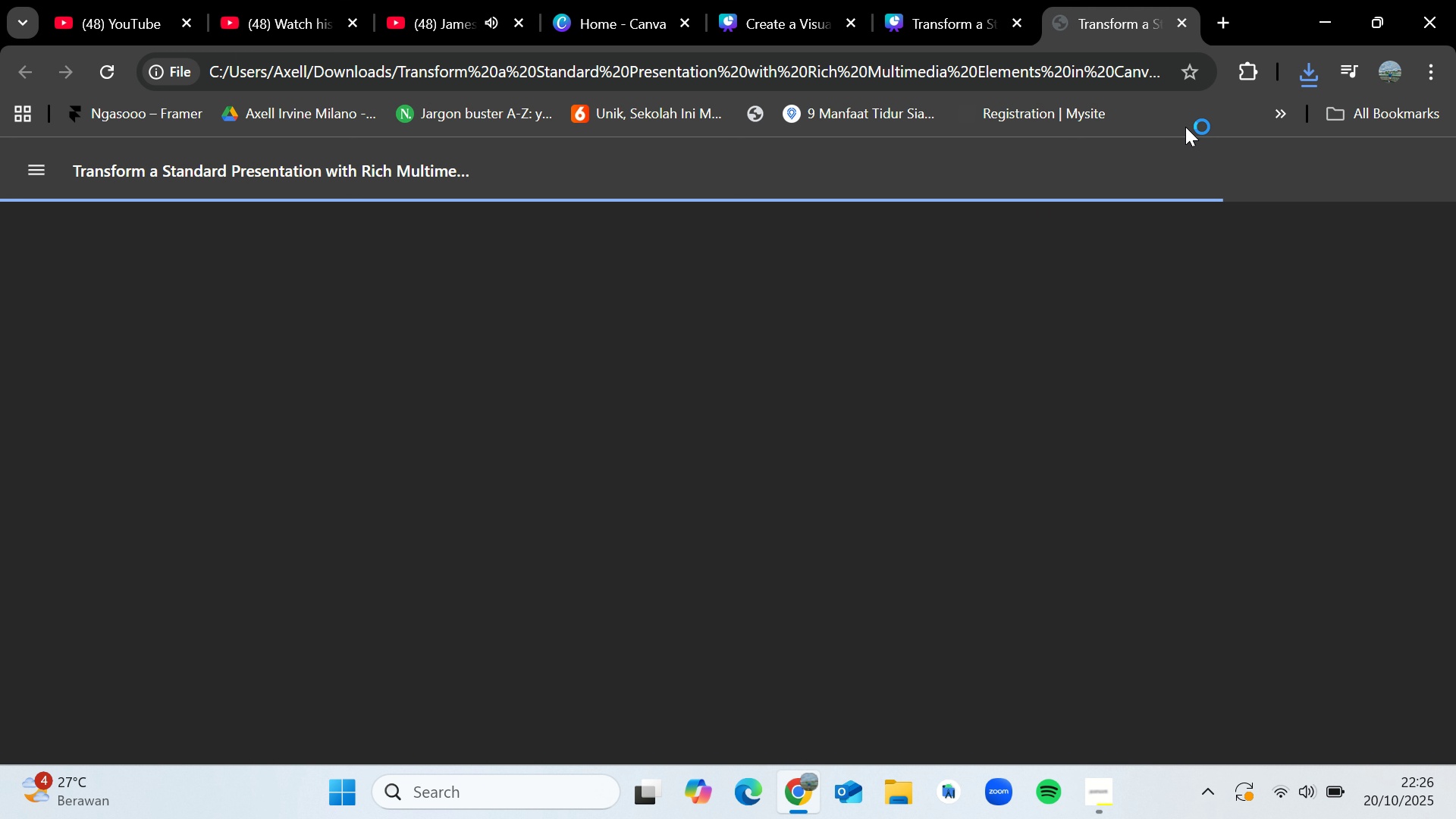 
scroll: coordinate [930, 366], scroll_direction: down, amount: 6.0
 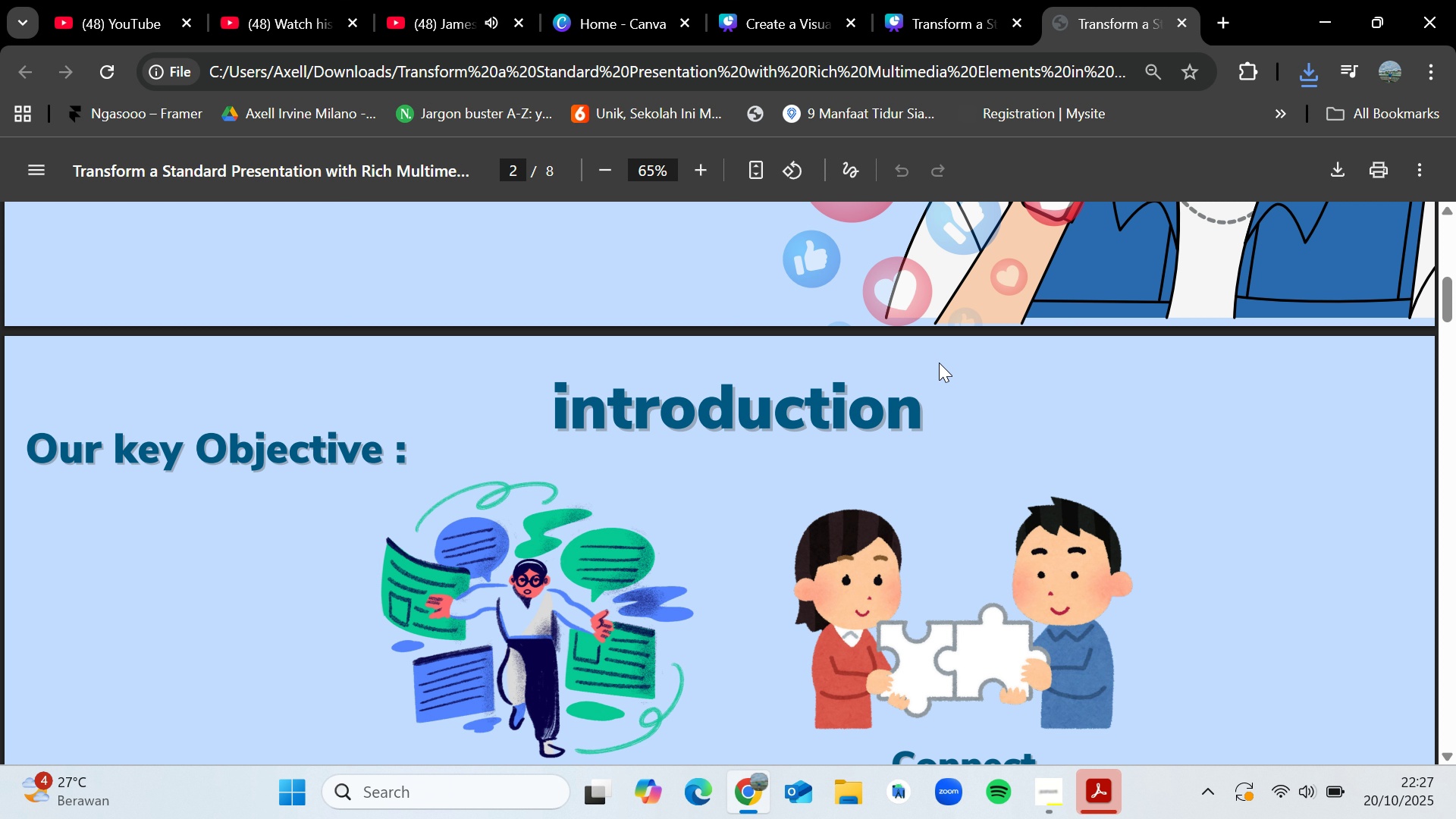 
wait(53.89)
 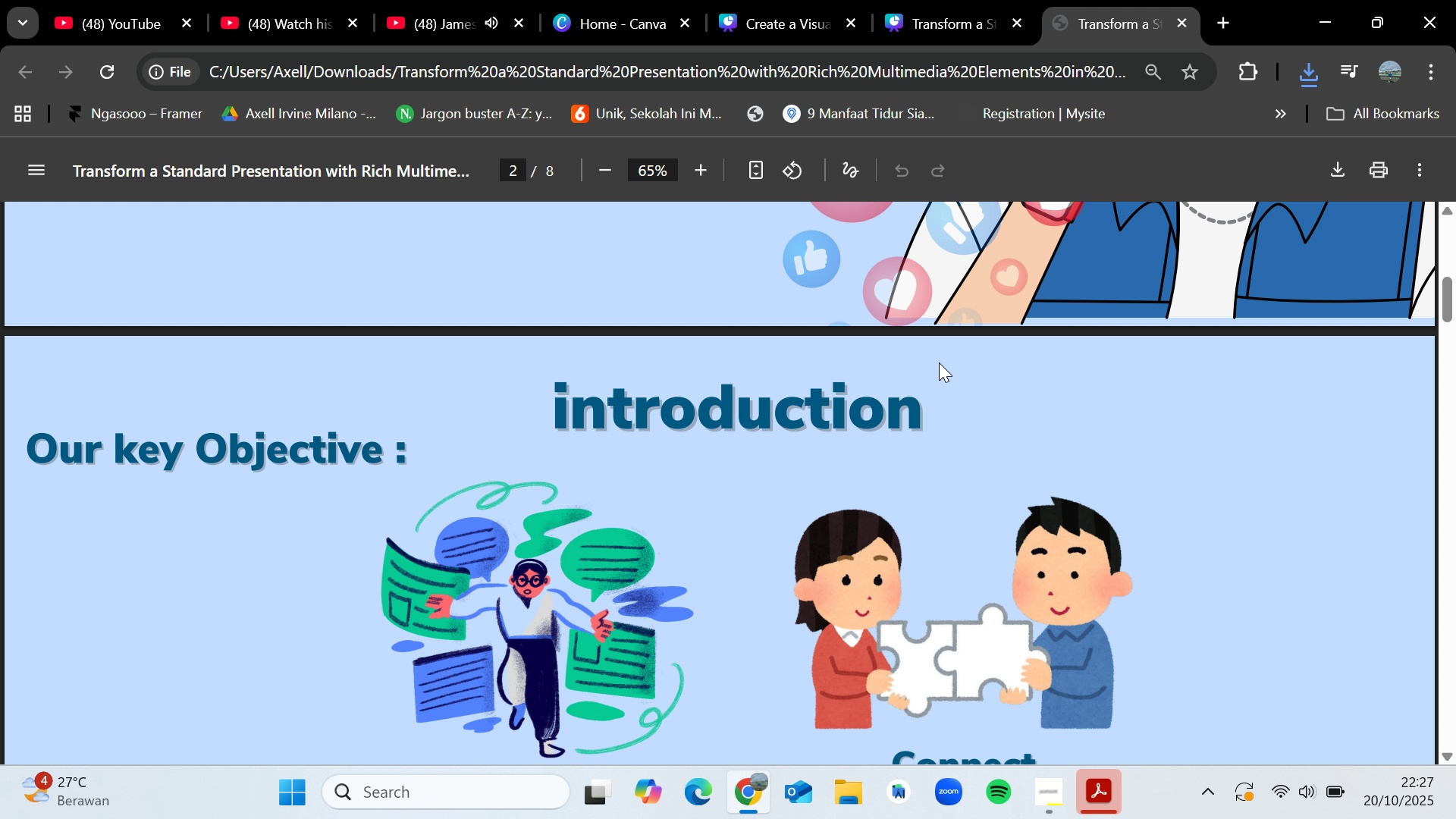 
scroll: coordinate [849, 528], scroll_direction: down, amount: 12.0
 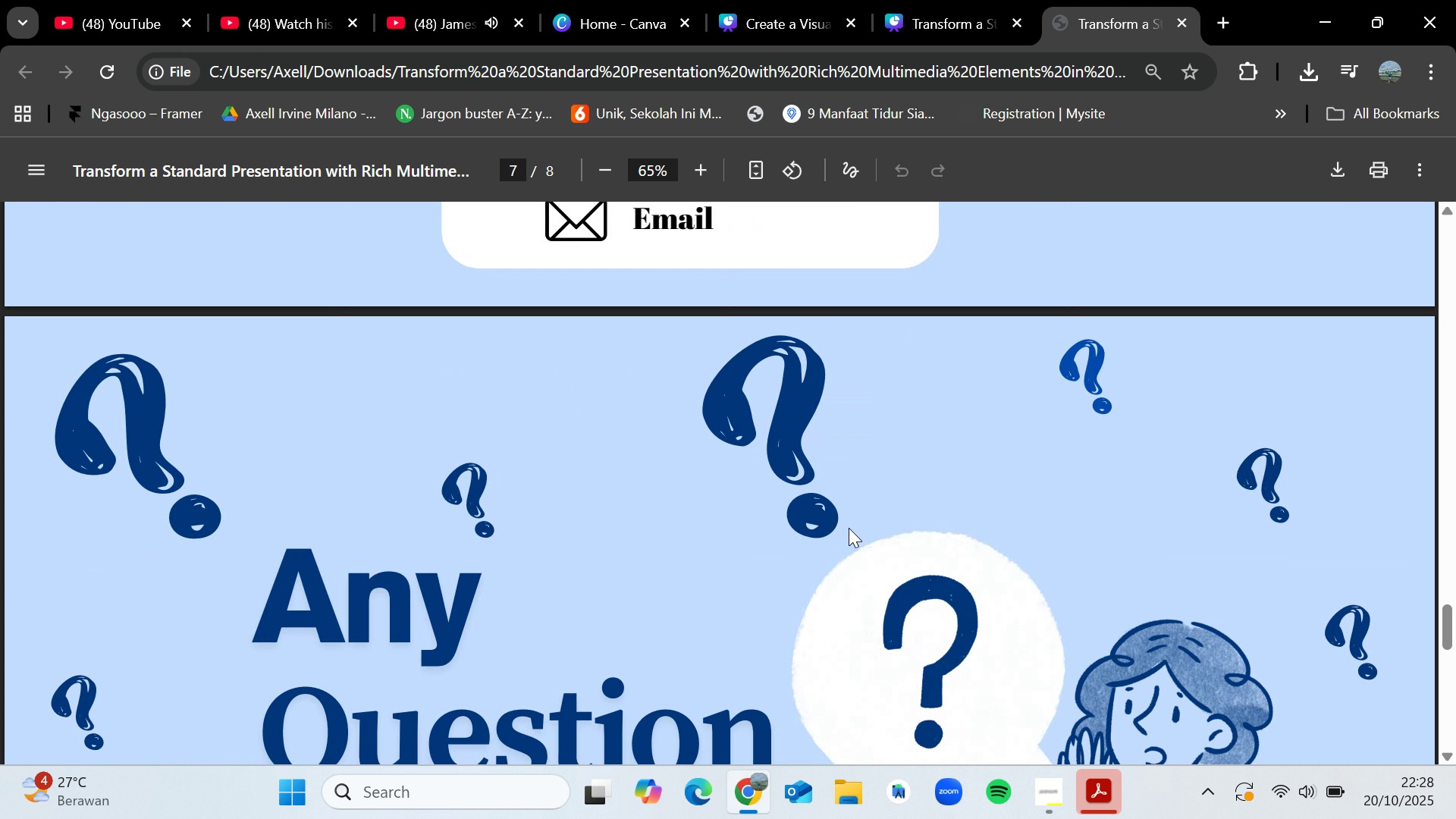 
left_click([1181, 24])
 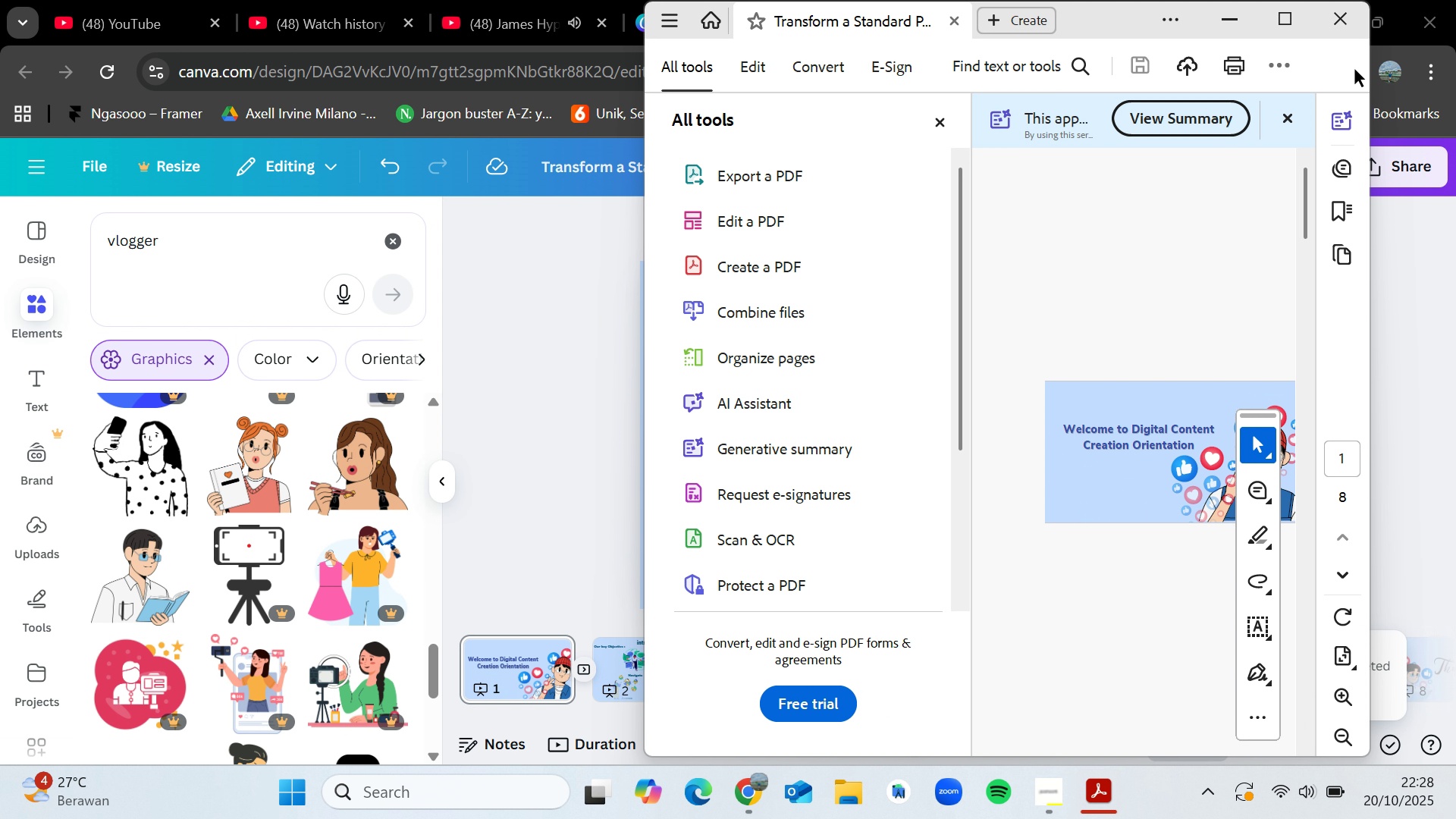 
left_click([1345, 25])
 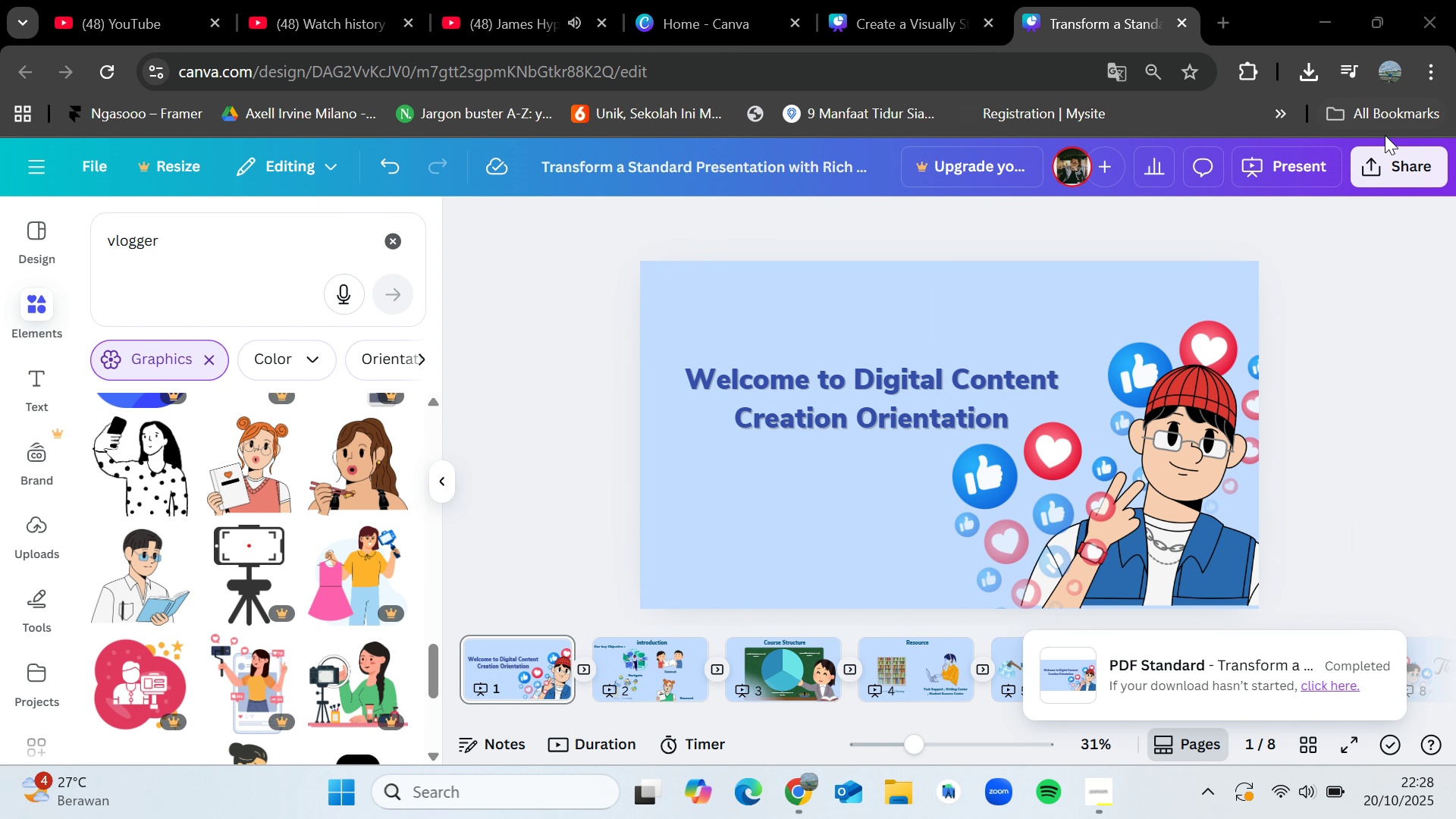 
left_click([1389, 161])
 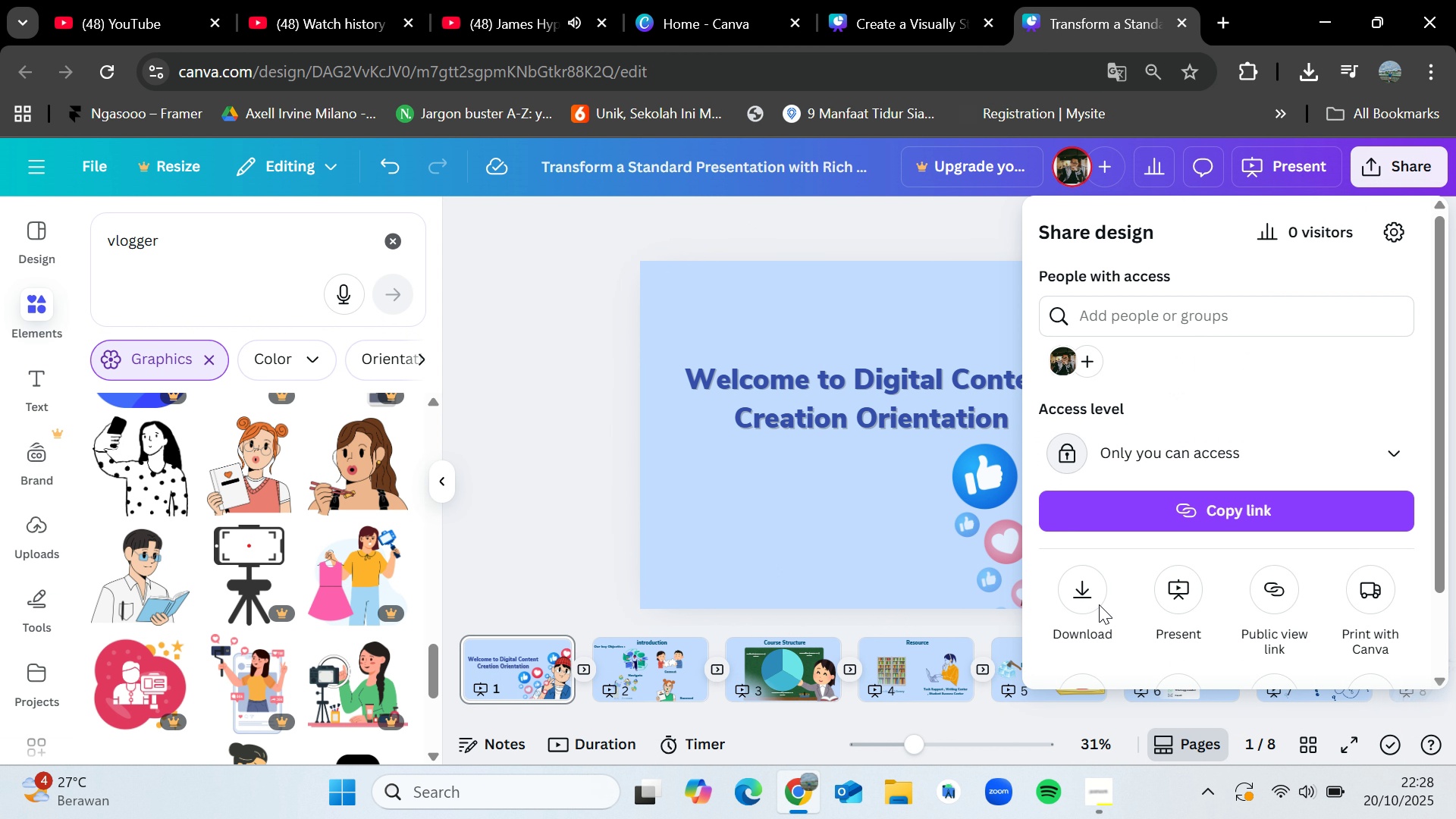 
left_click([1091, 595])
 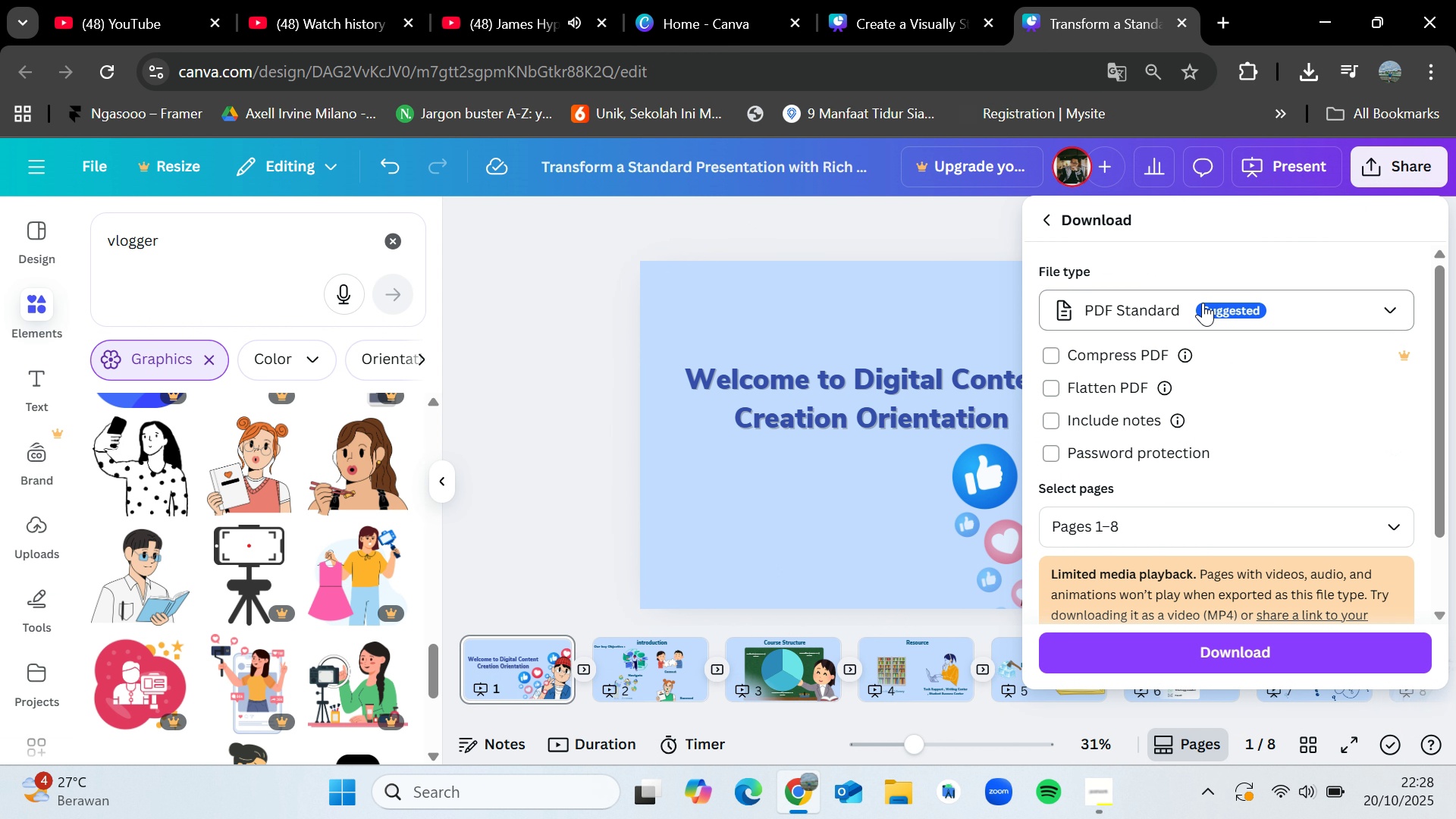 
left_click([1203, 309])
 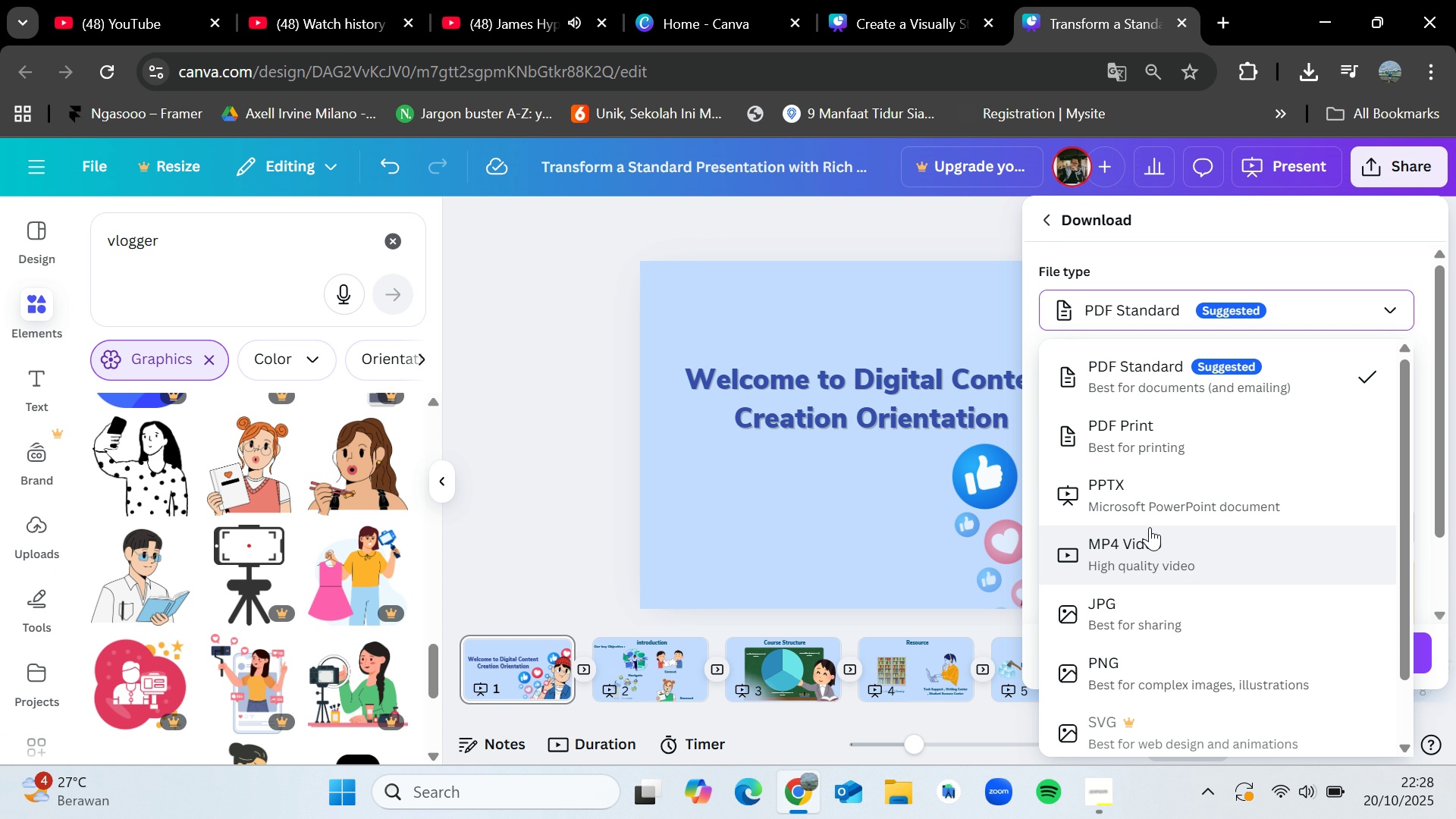 
left_click([1151, 494])
 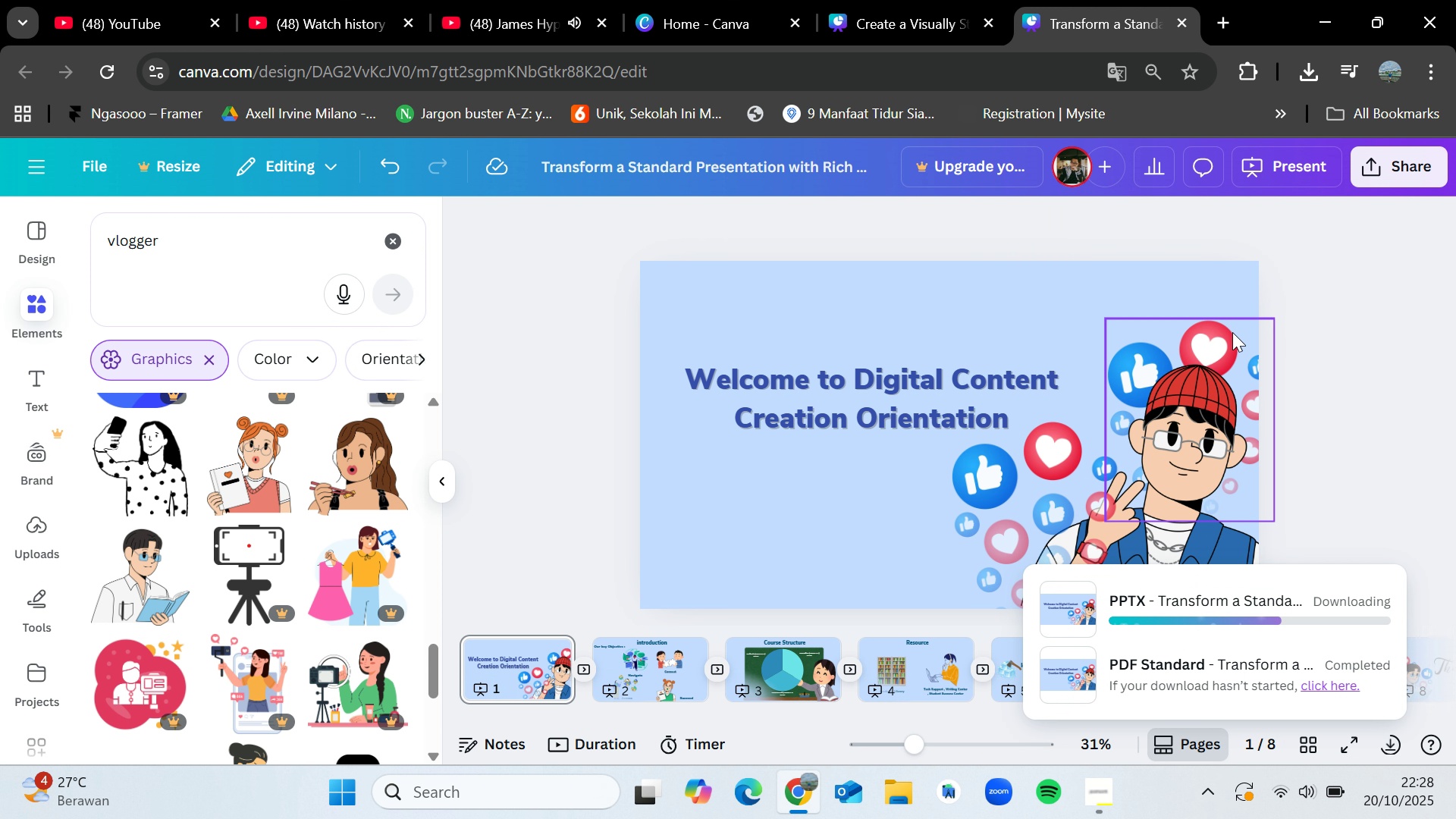 
wait(11.93)
 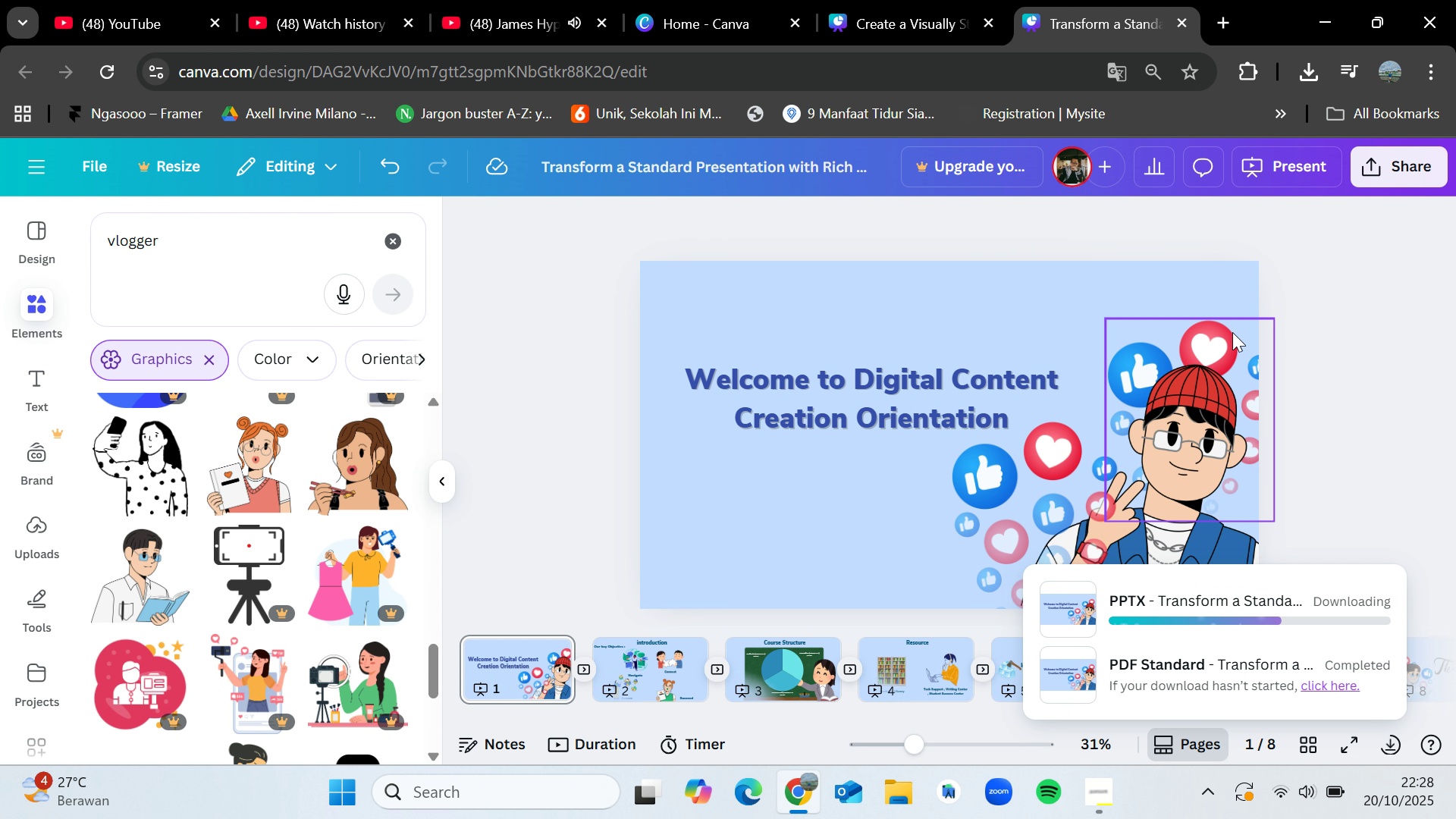 
left_click([1101, 795])